 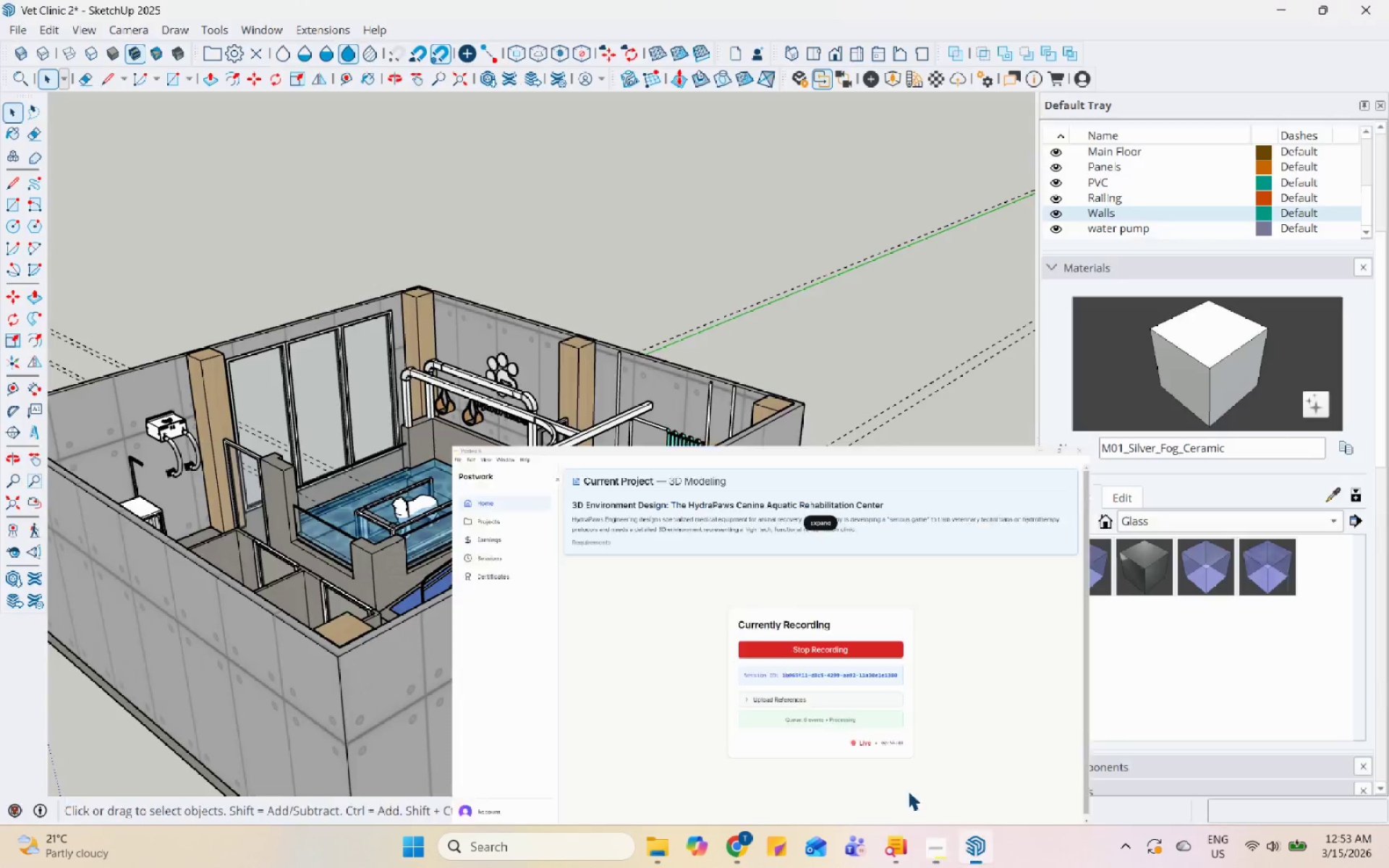 
scroll: coordinate [648, 500], scroll_direction: up, amount: 2.0
 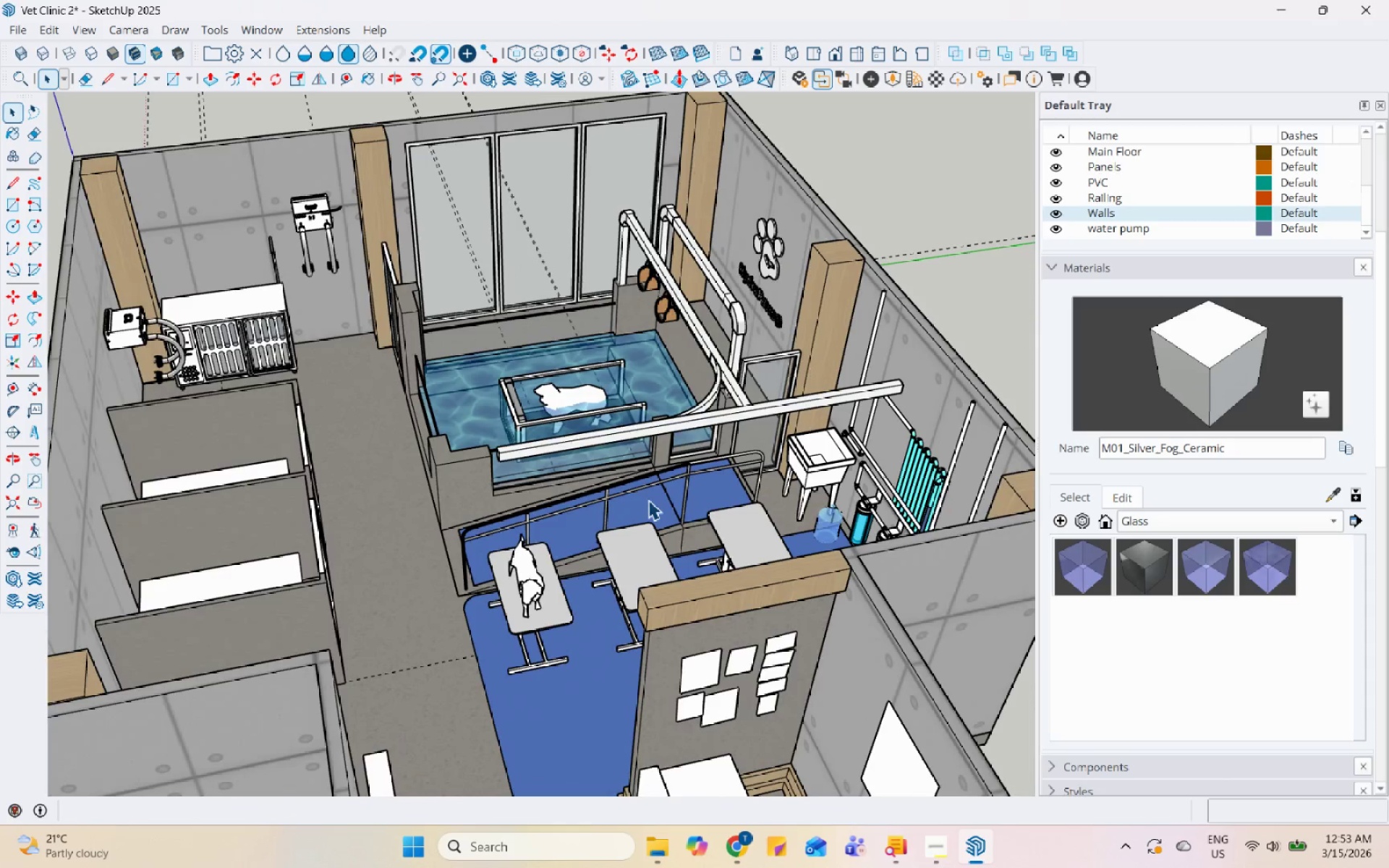 
key(Control+S)
 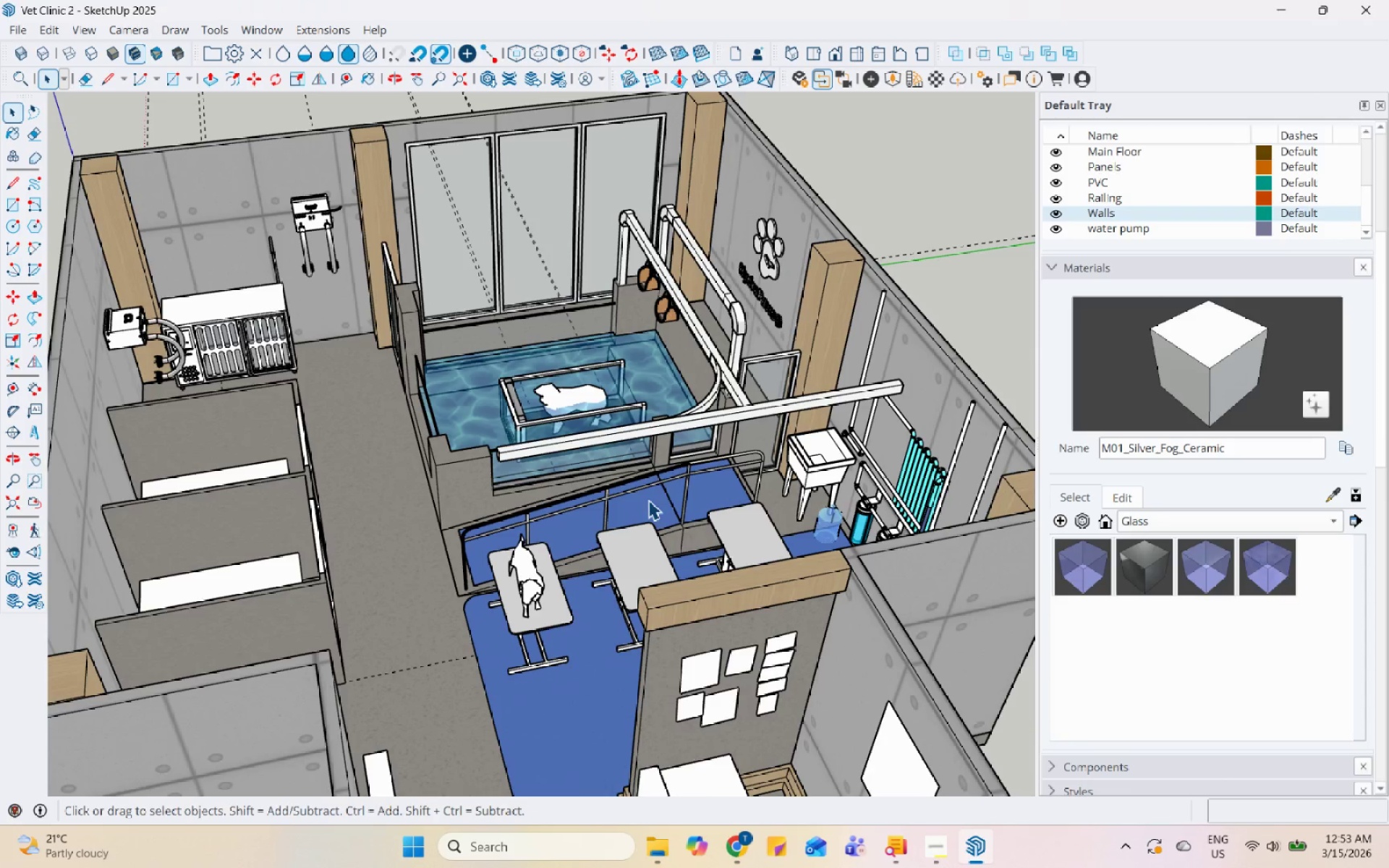 
scroll: coordinate [648, 500], scroll_direction: up, amount: 6.0
 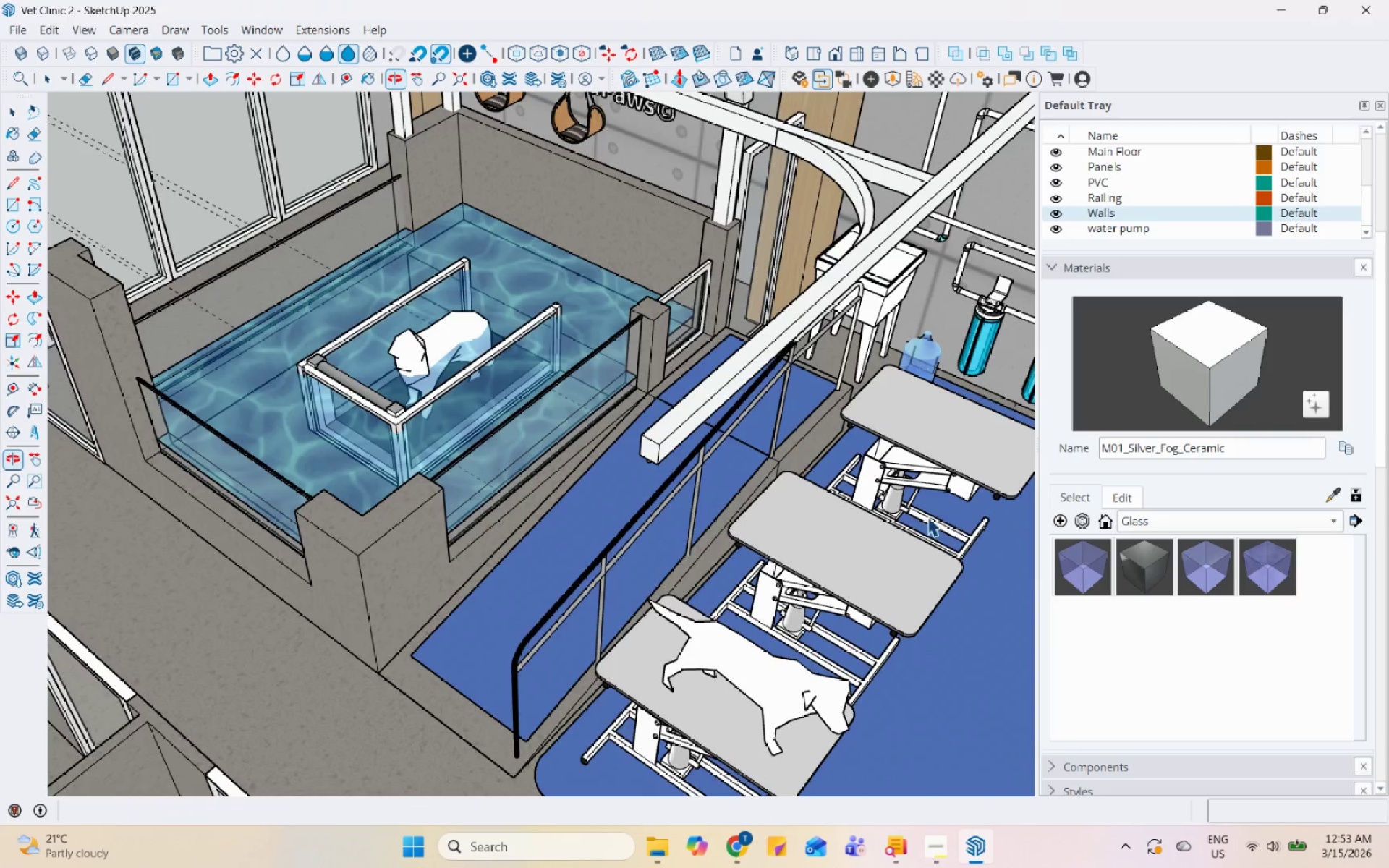 
scroll: coordinate [770, 468], scroll_direction: down, amount: 2.0
 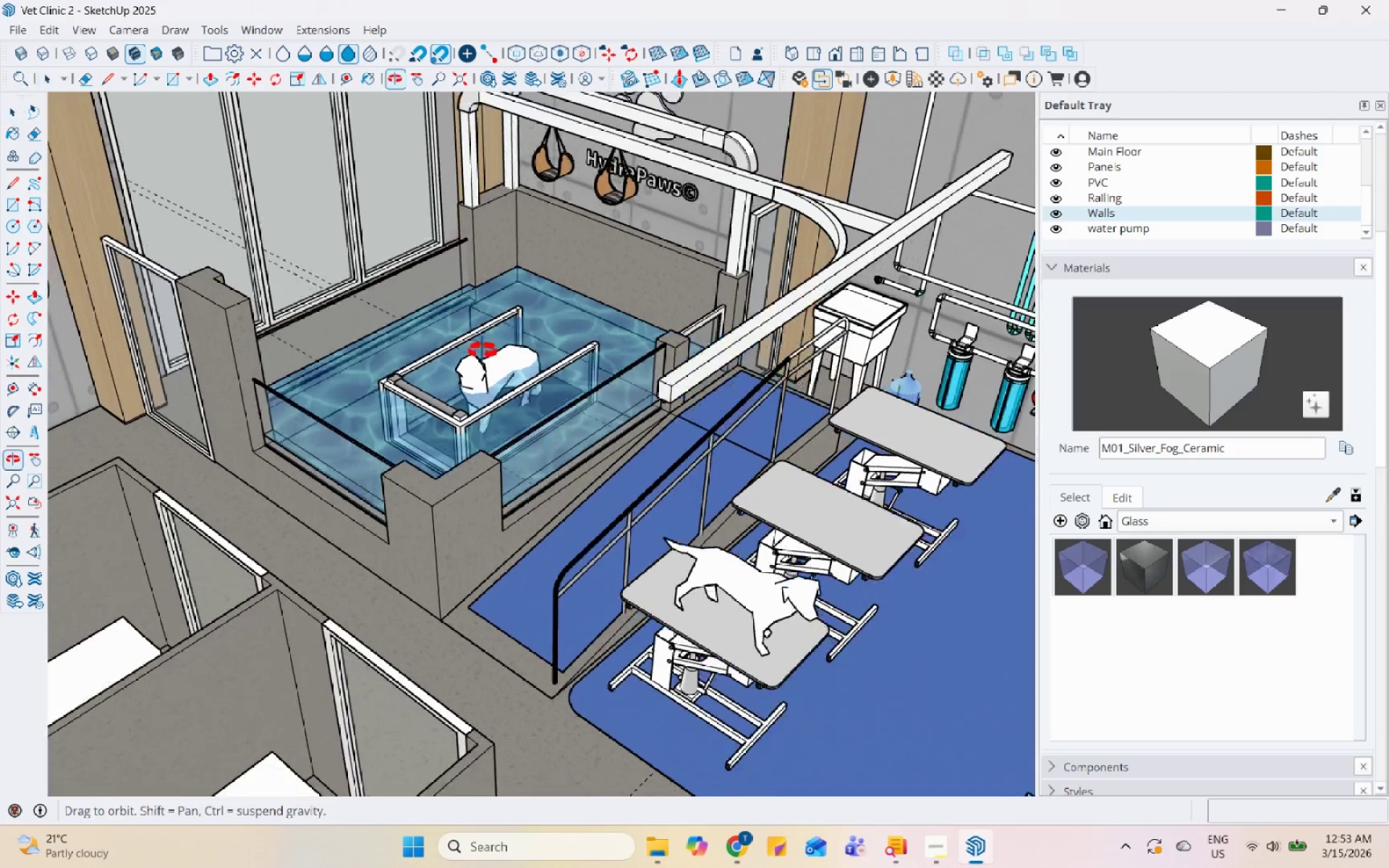 
scroll: coordinate [458, 297], scroll_direction: up, amount: 5.0
 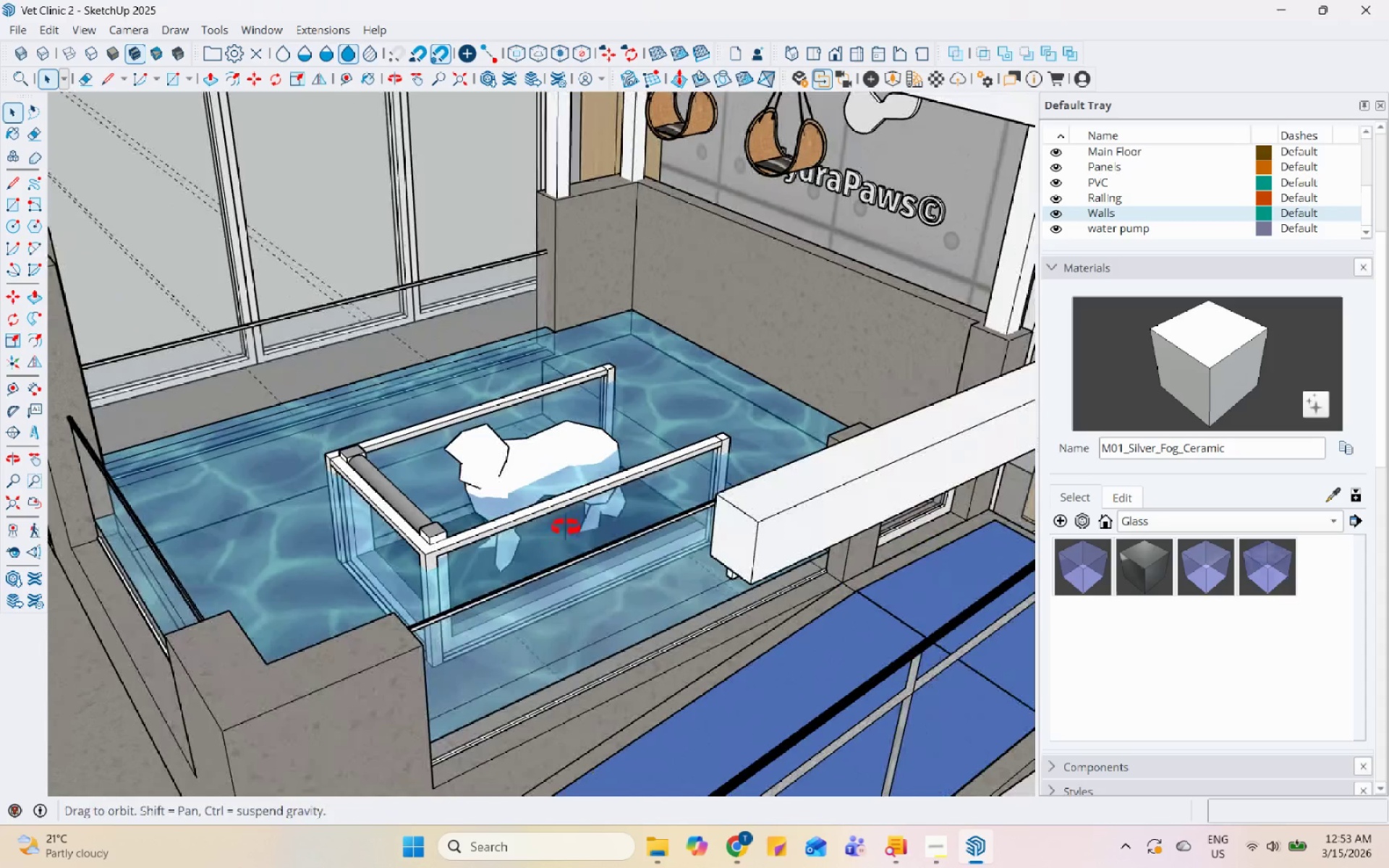 
scroll: coordinate [566, 512], scroll_direction: down, amount: 7.0
 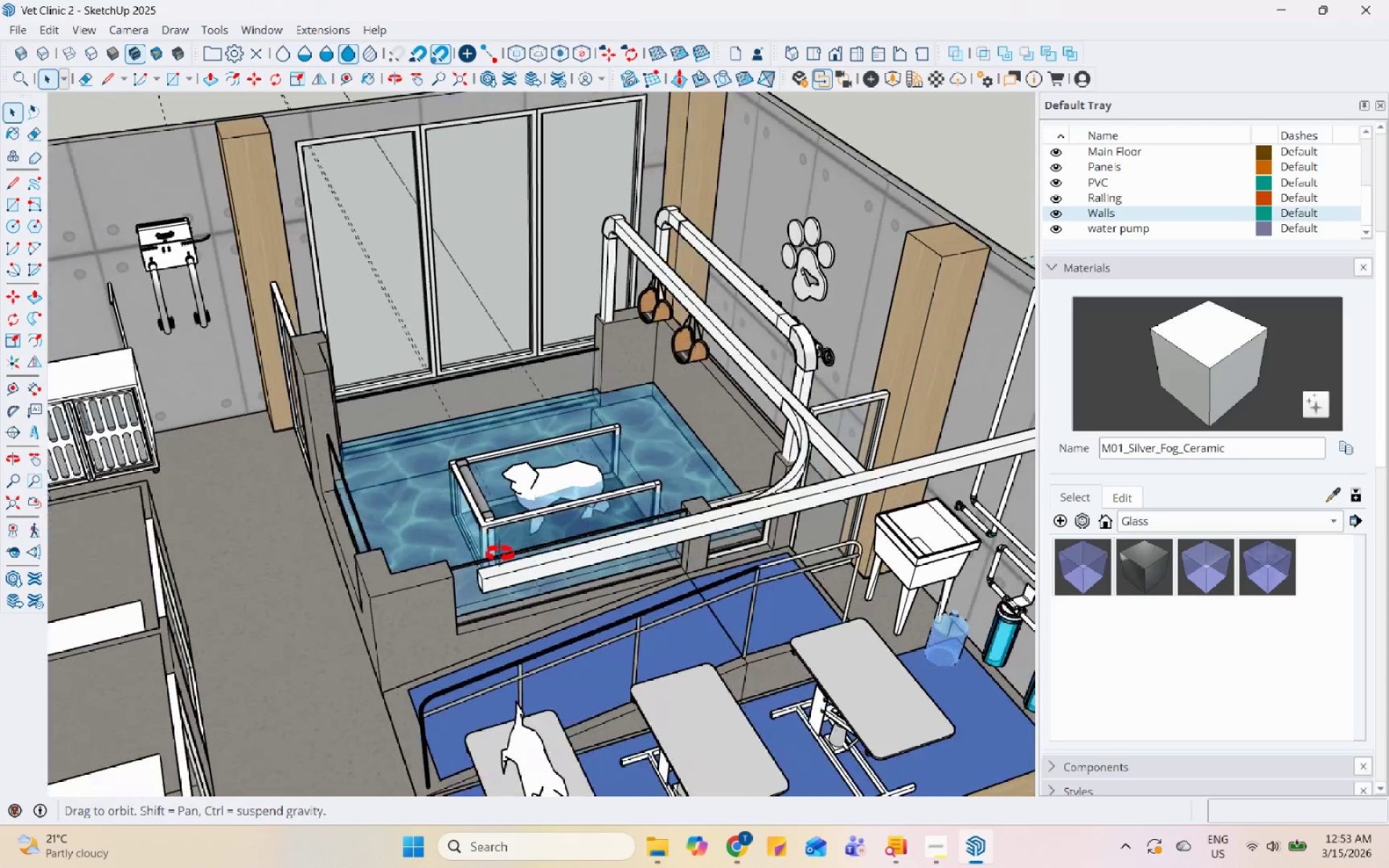 
scroll: coordinate [446, 314], scroll_direction: up, amount: 6.0
 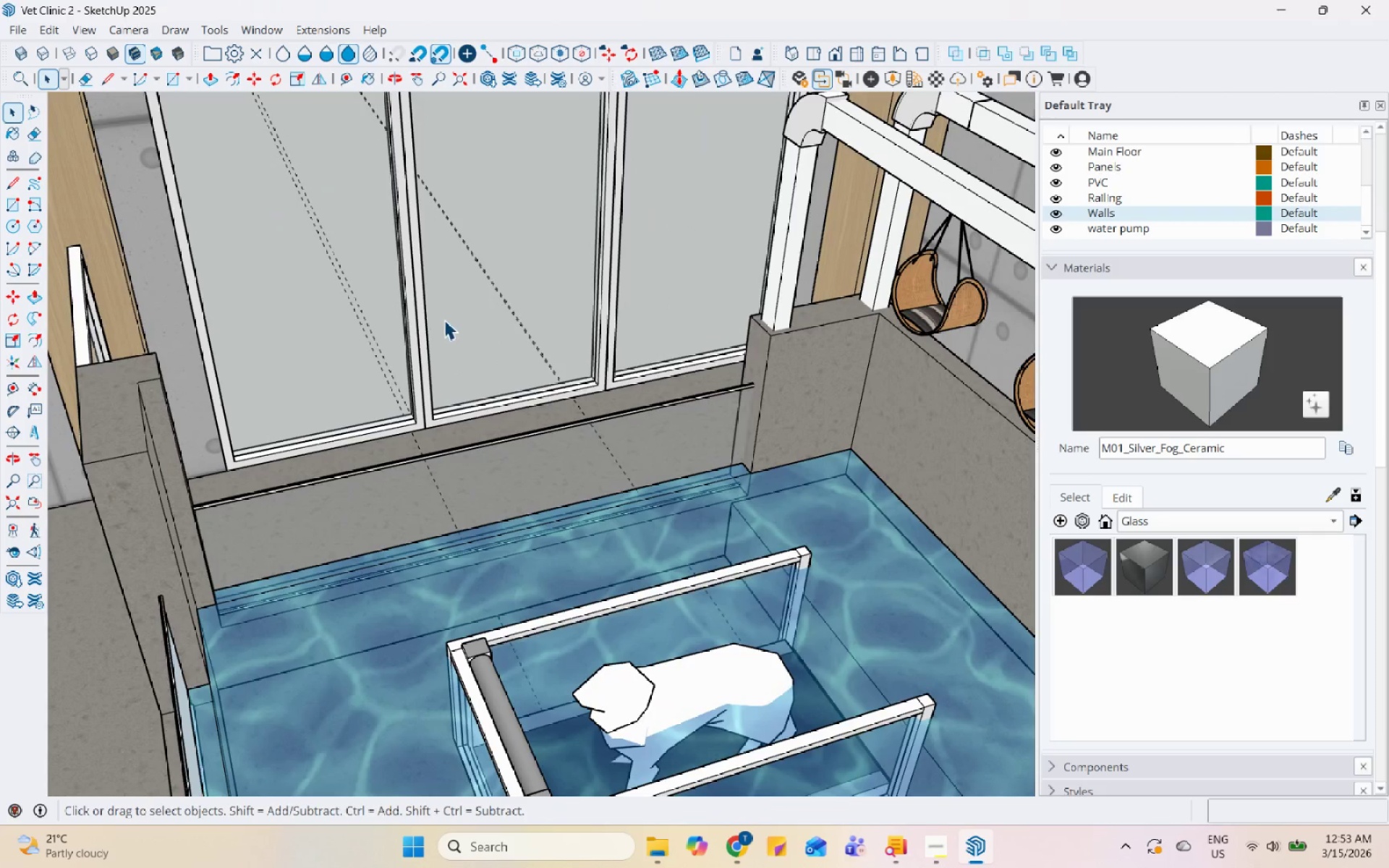 
left_click([689, 399])
 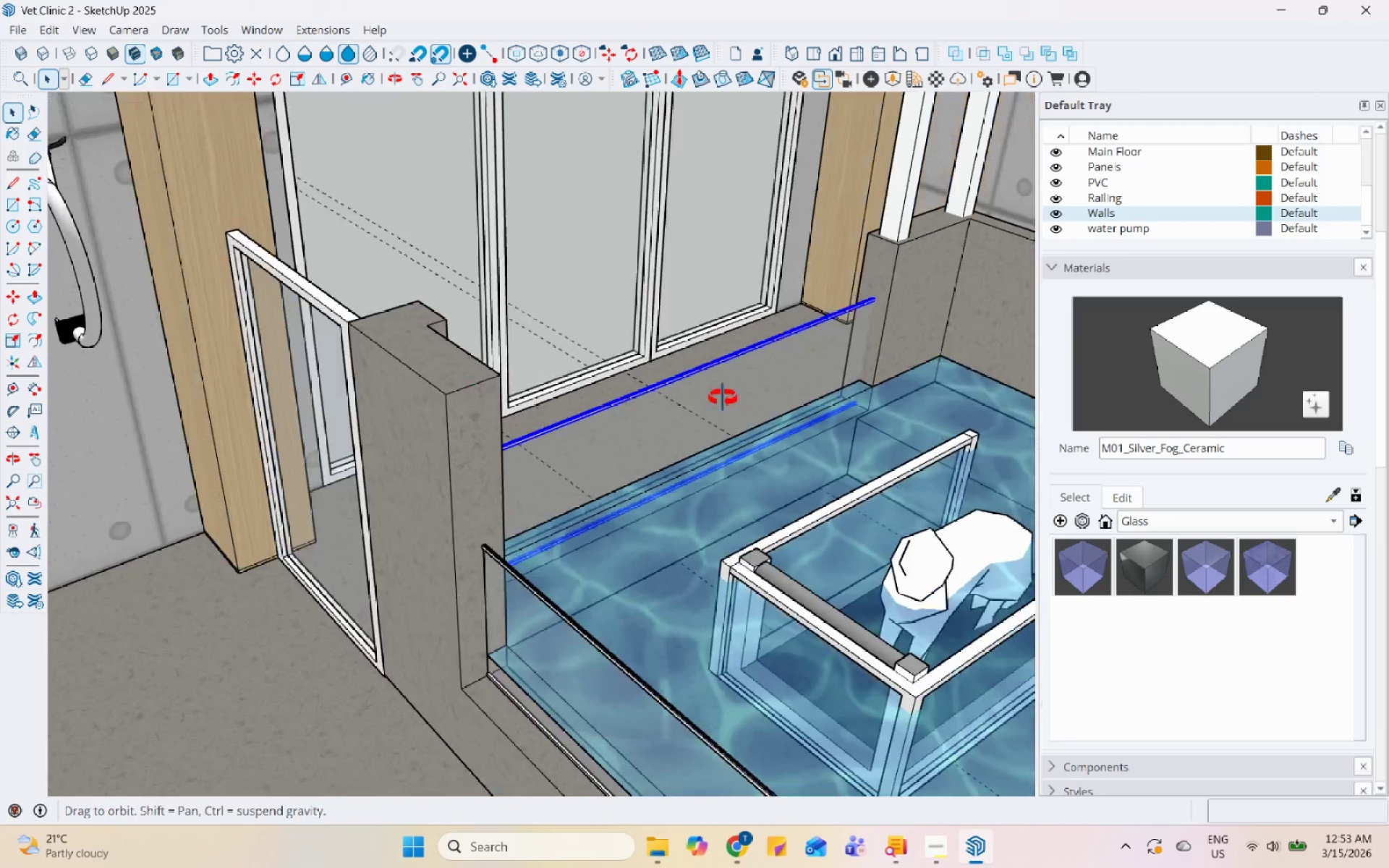 
scroll: coordinate [689, 399], scroll_direction: down, amount: 1.0
 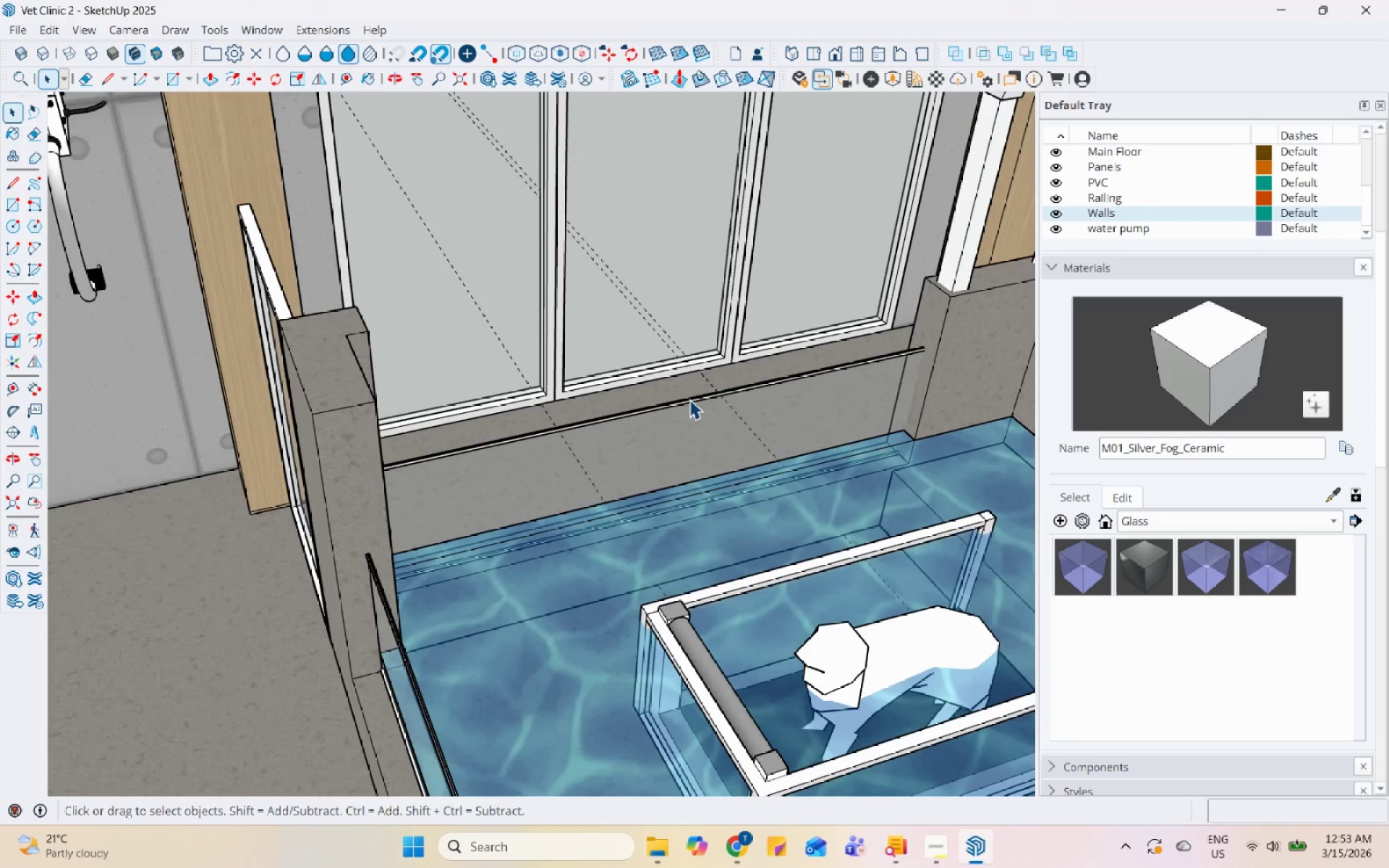 
left_click([679, 231])
 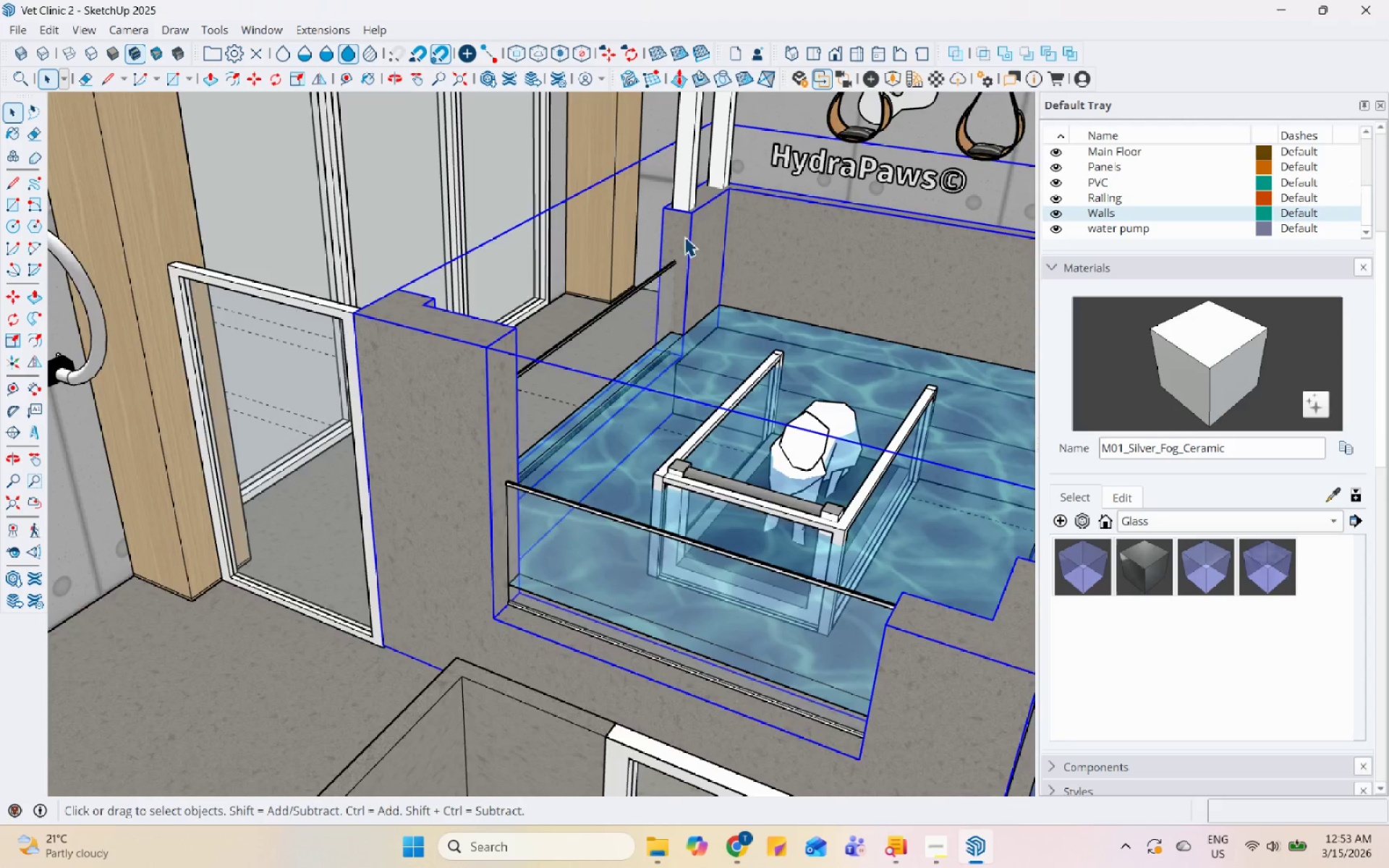 
scroll: coordinate [681, 317], scroll_direction: down, amount: 3.0
 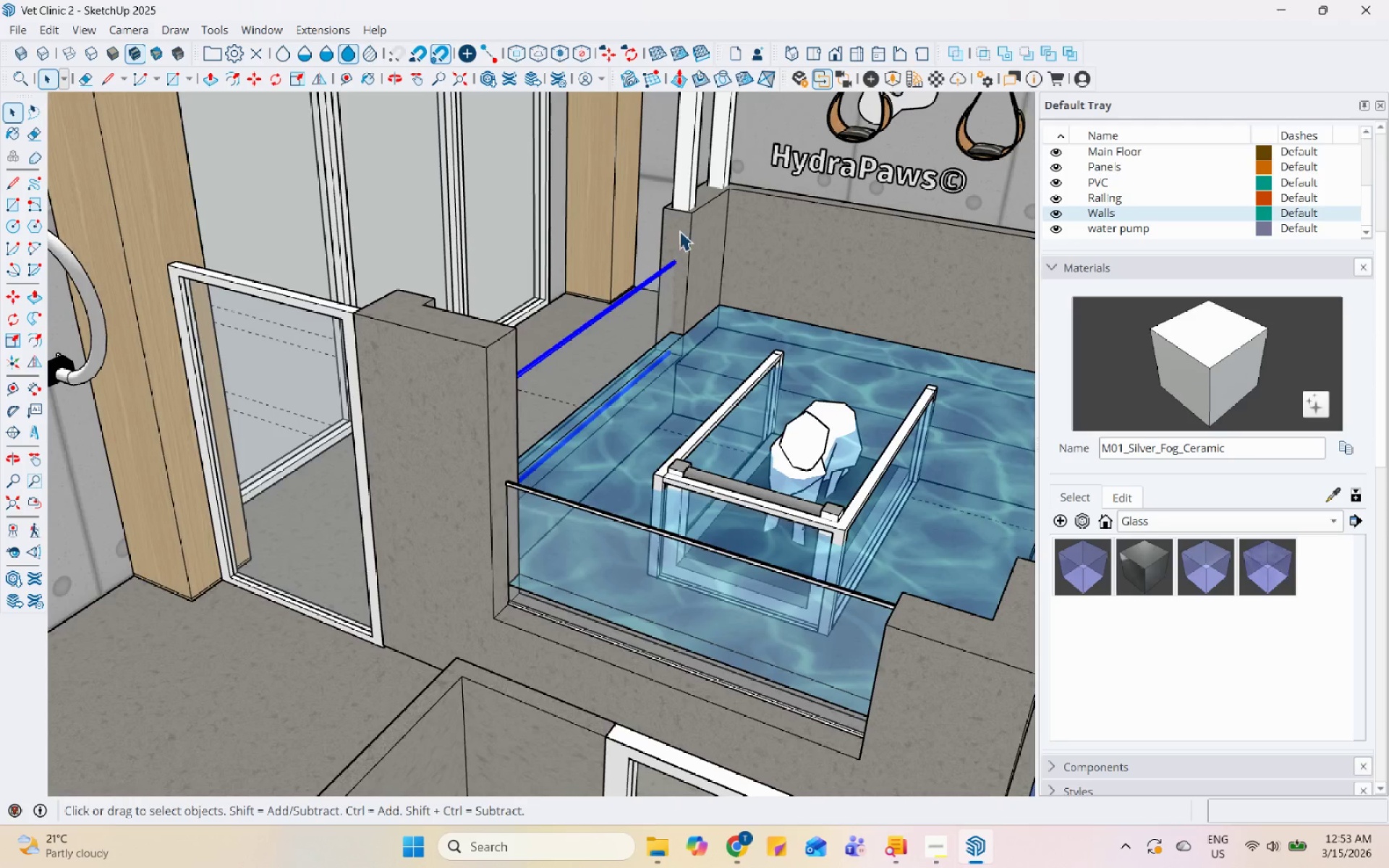 
scroll: coordinate [692, 243], scroll_direction: up, amount: 5.0
 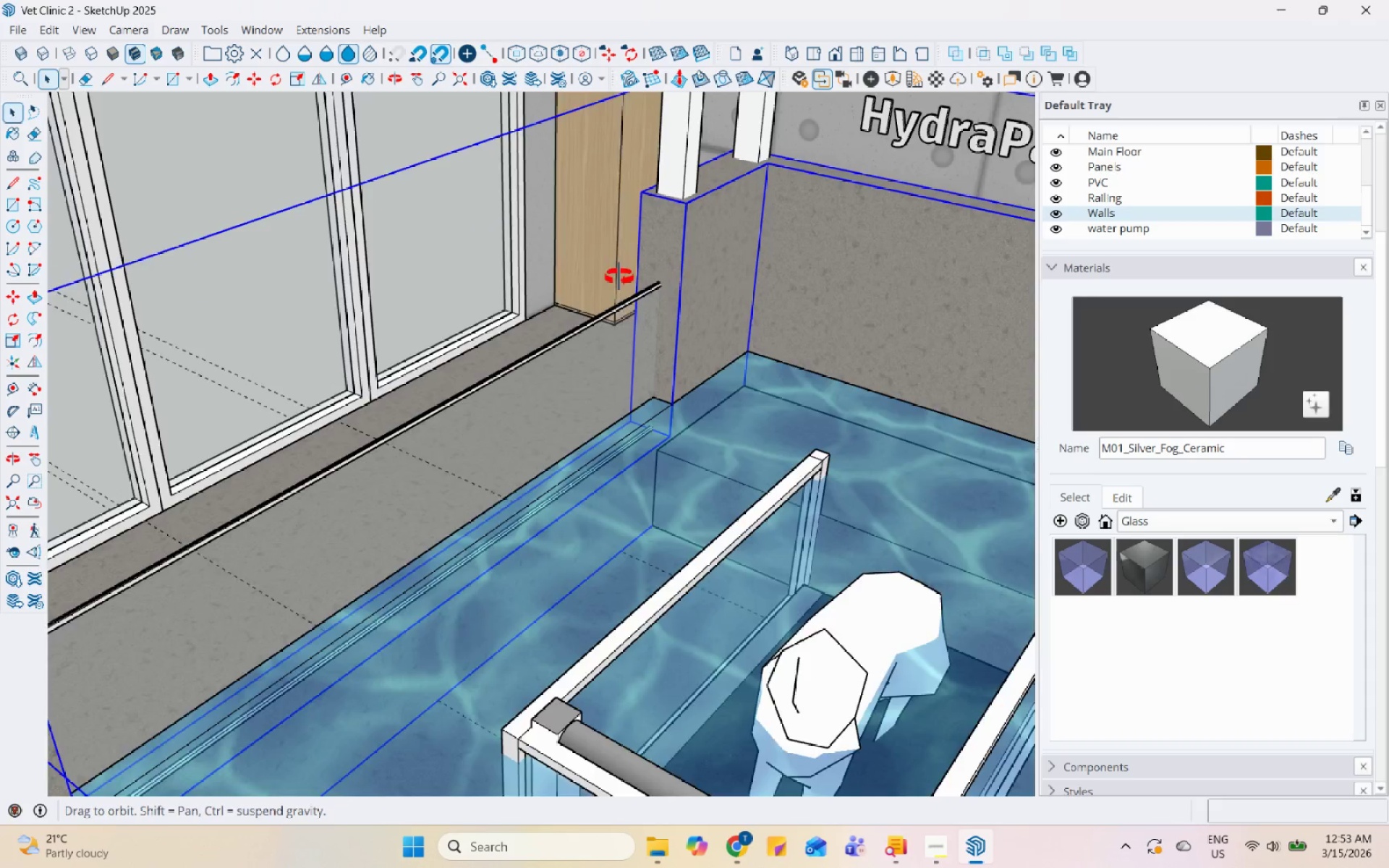 
left_click([747, 355])
 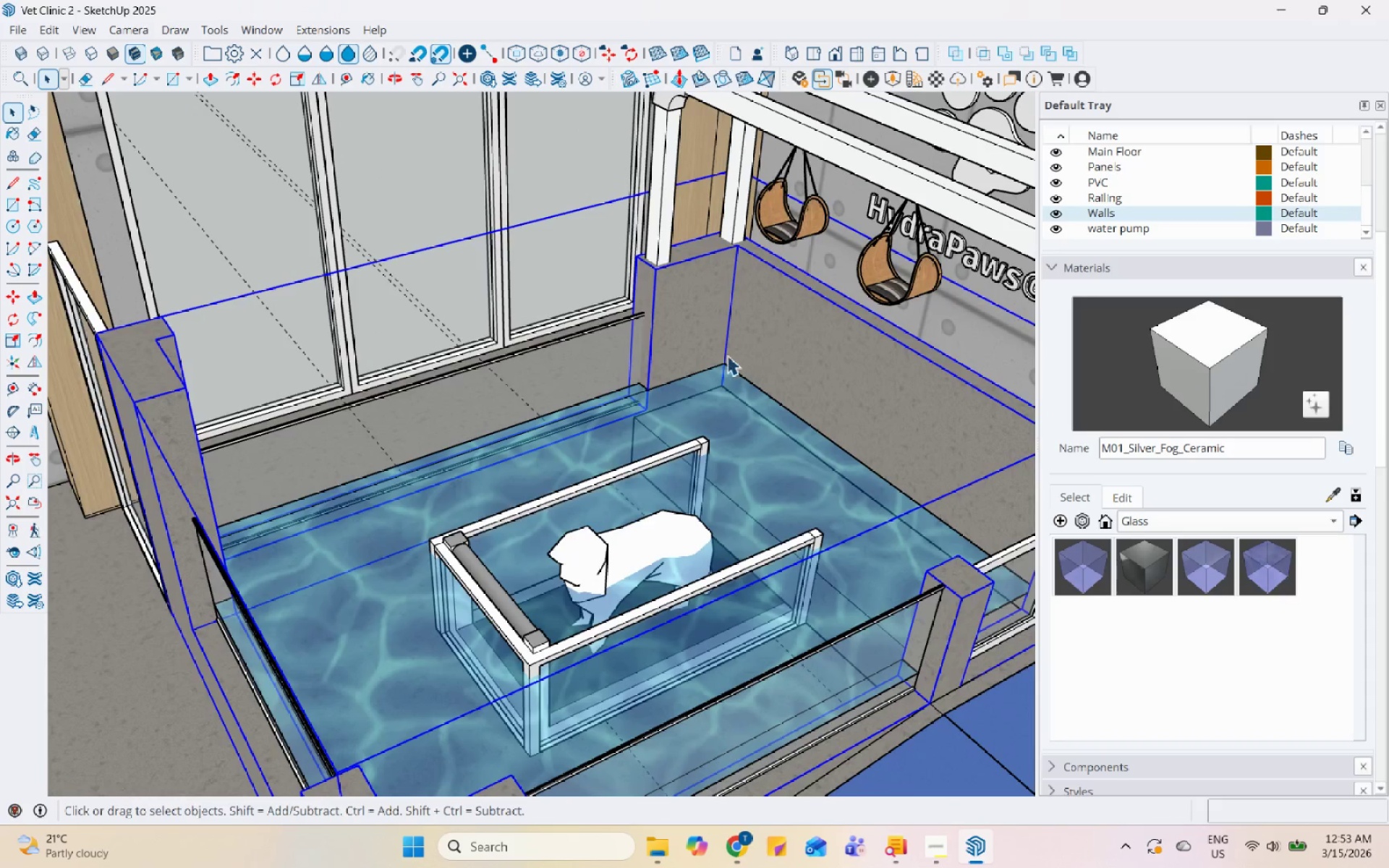 
scroll: coordinate [629, 397], scroll_direction: down, amount: 15.0
 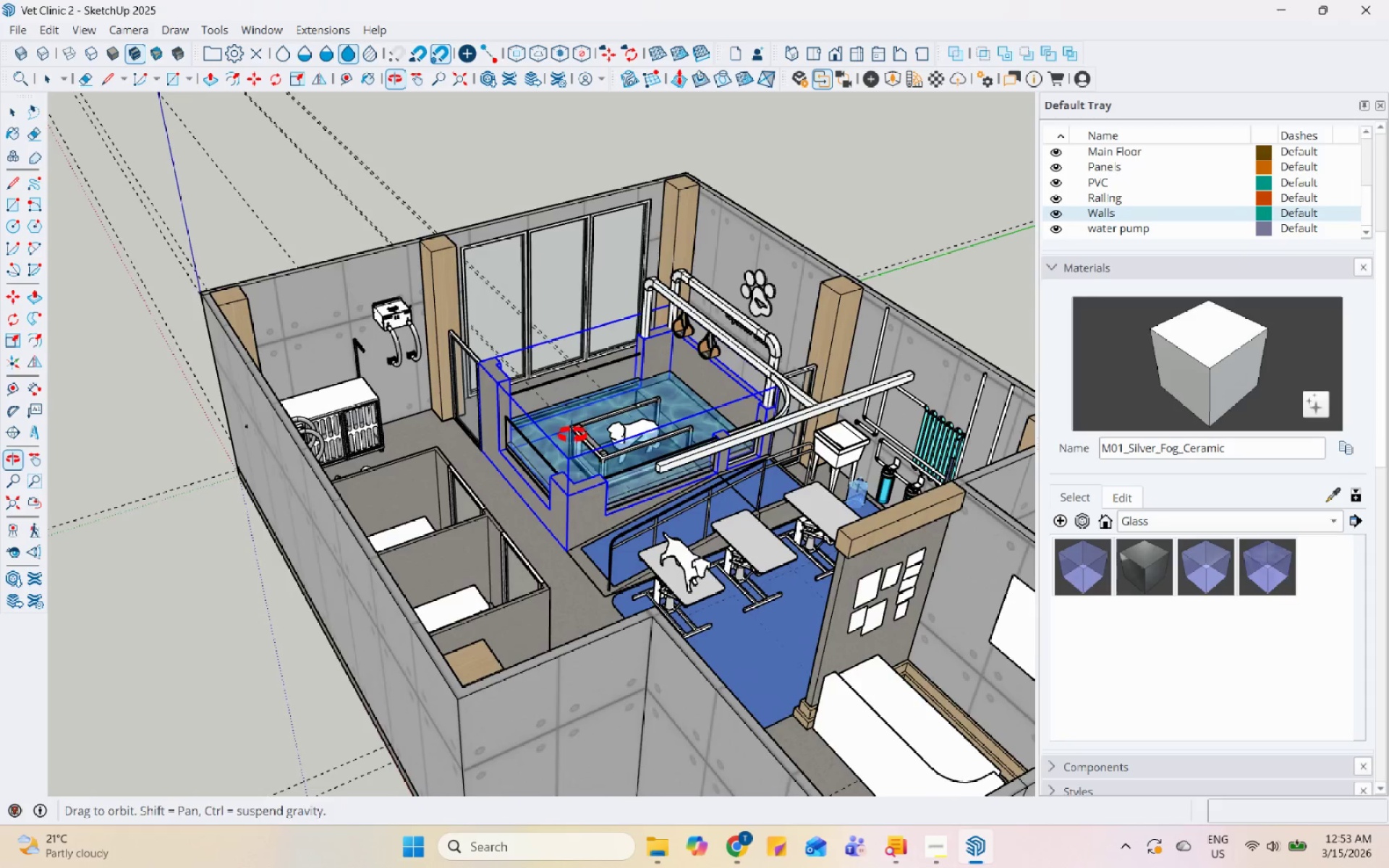 
scroll: coordinate [607, 540], scroll_direction: up, amount: 7.0
 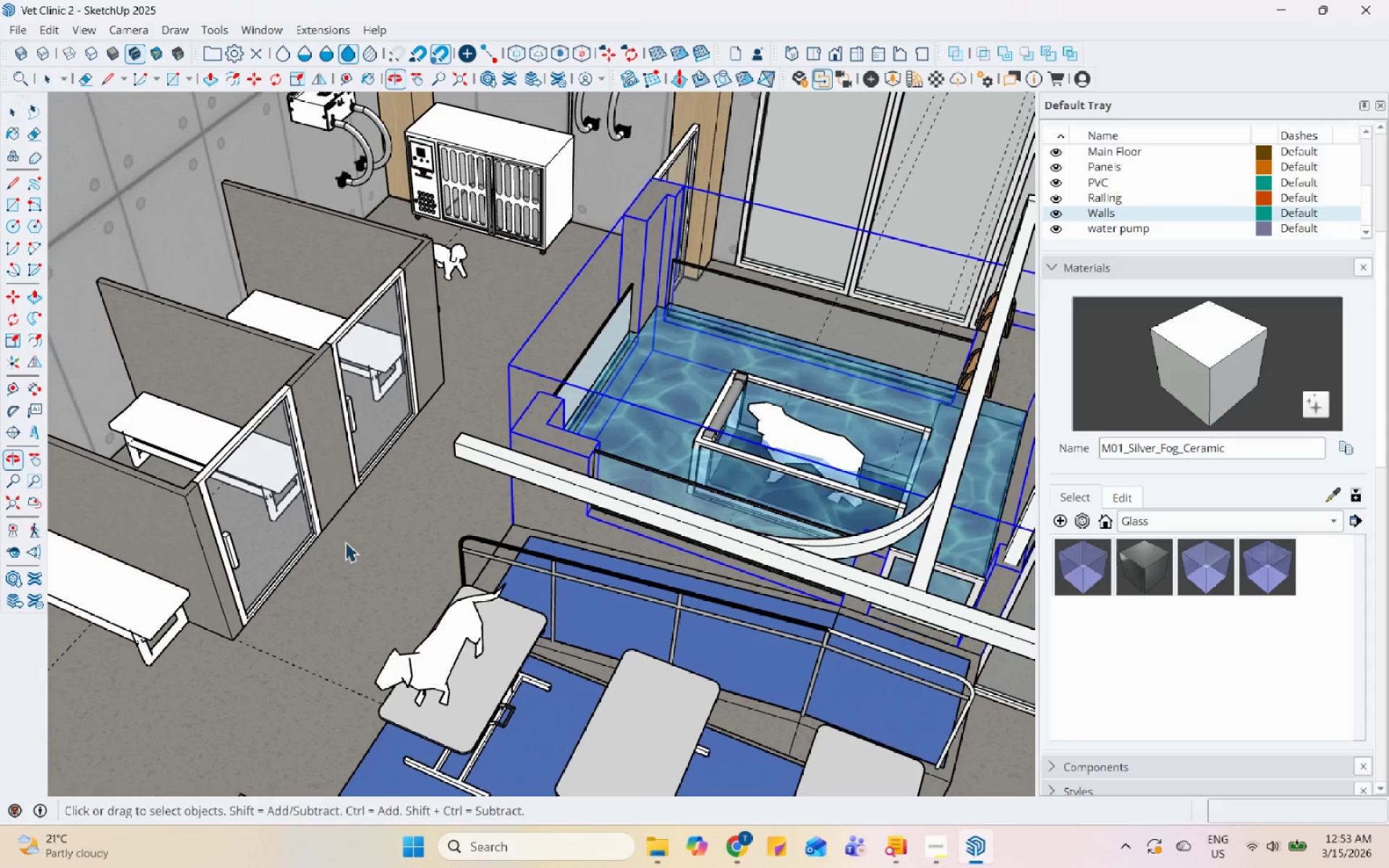 
scroll: coordinate [489, 461], scroll_direction: none, amount: 0.0
 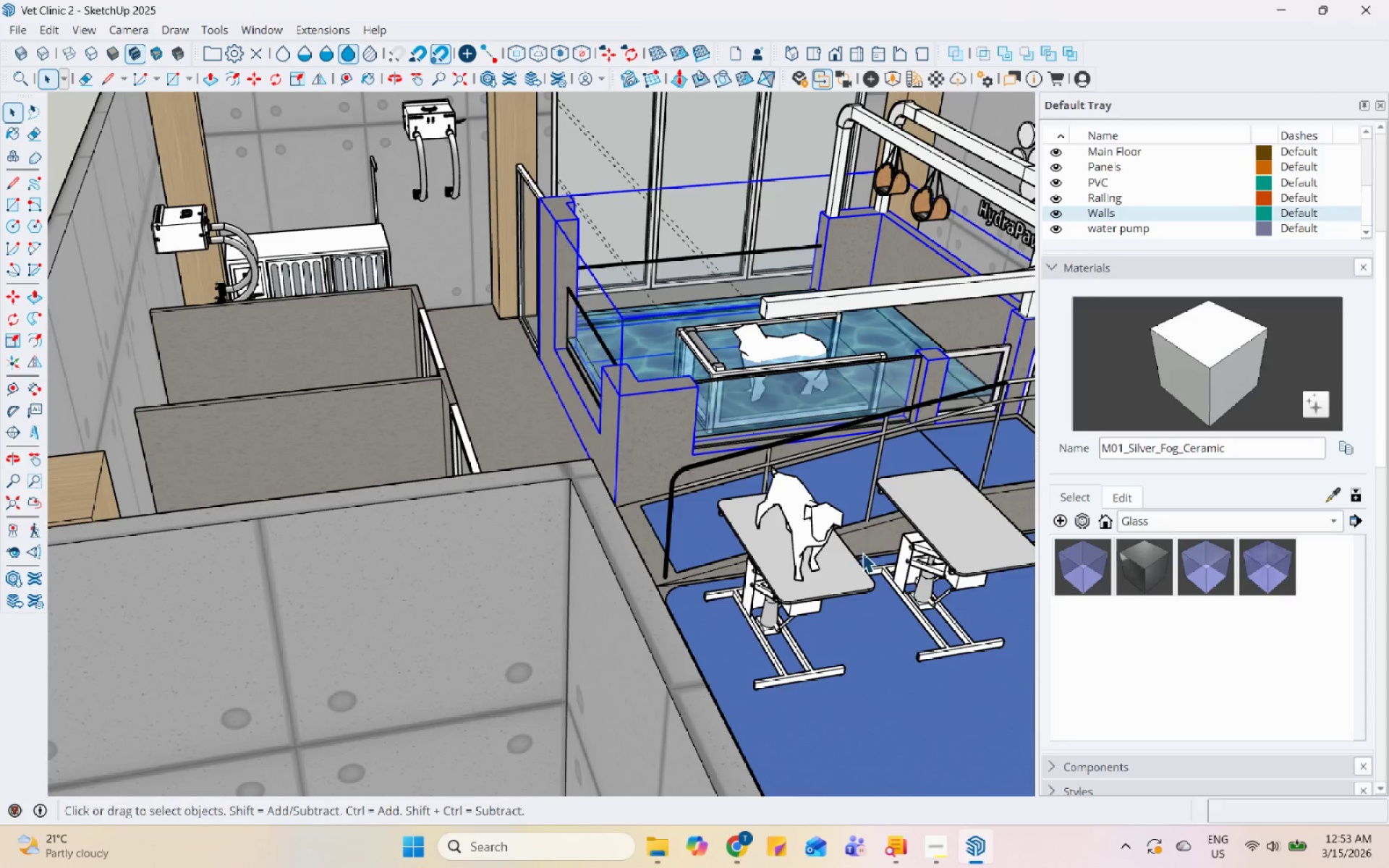 
scroll: coordinate [490, 457], scroll_direction: down, amount: 6.0
 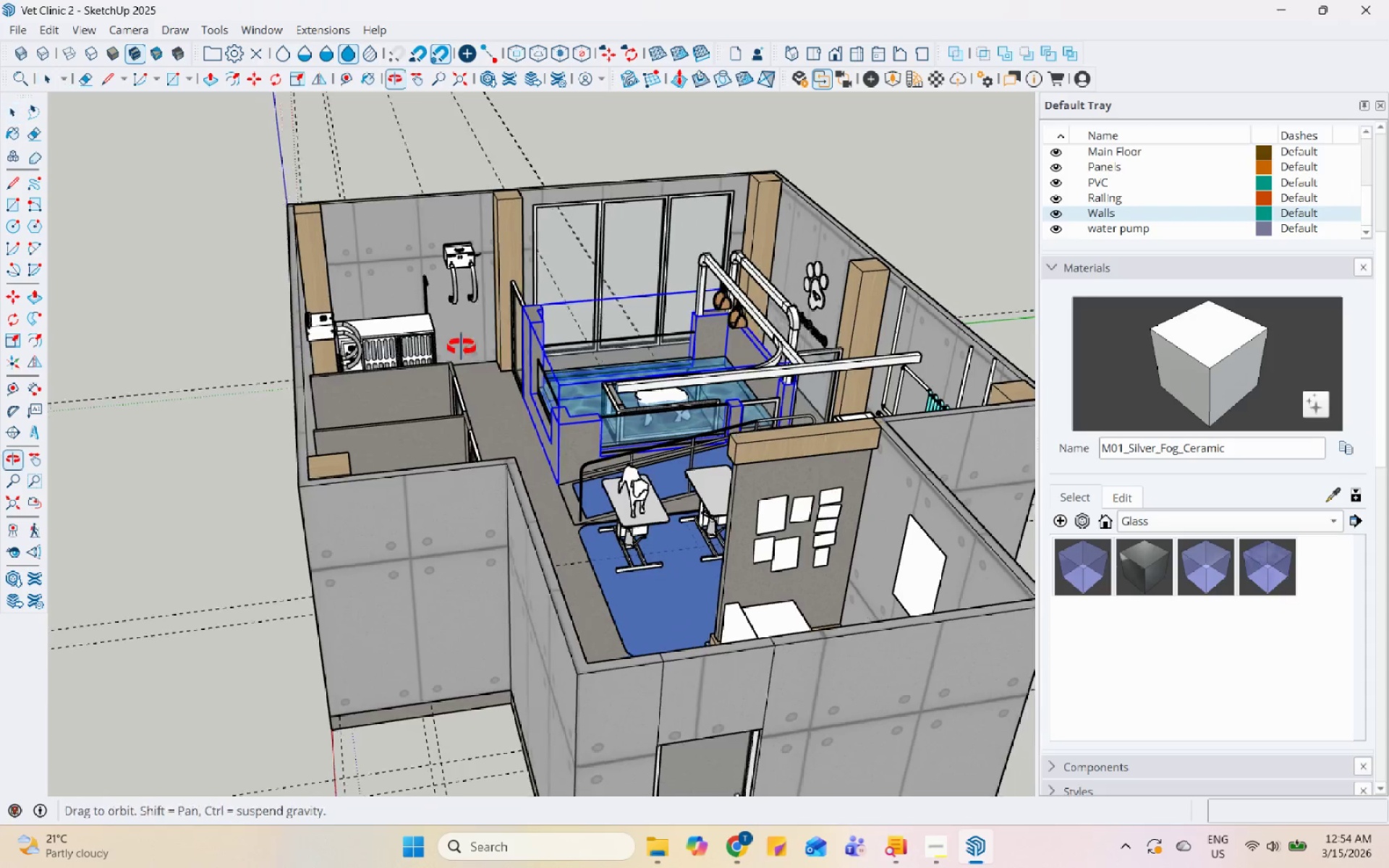 
scroll: coordinate [504, 309], scroll_direction: up, amount: 13.0
 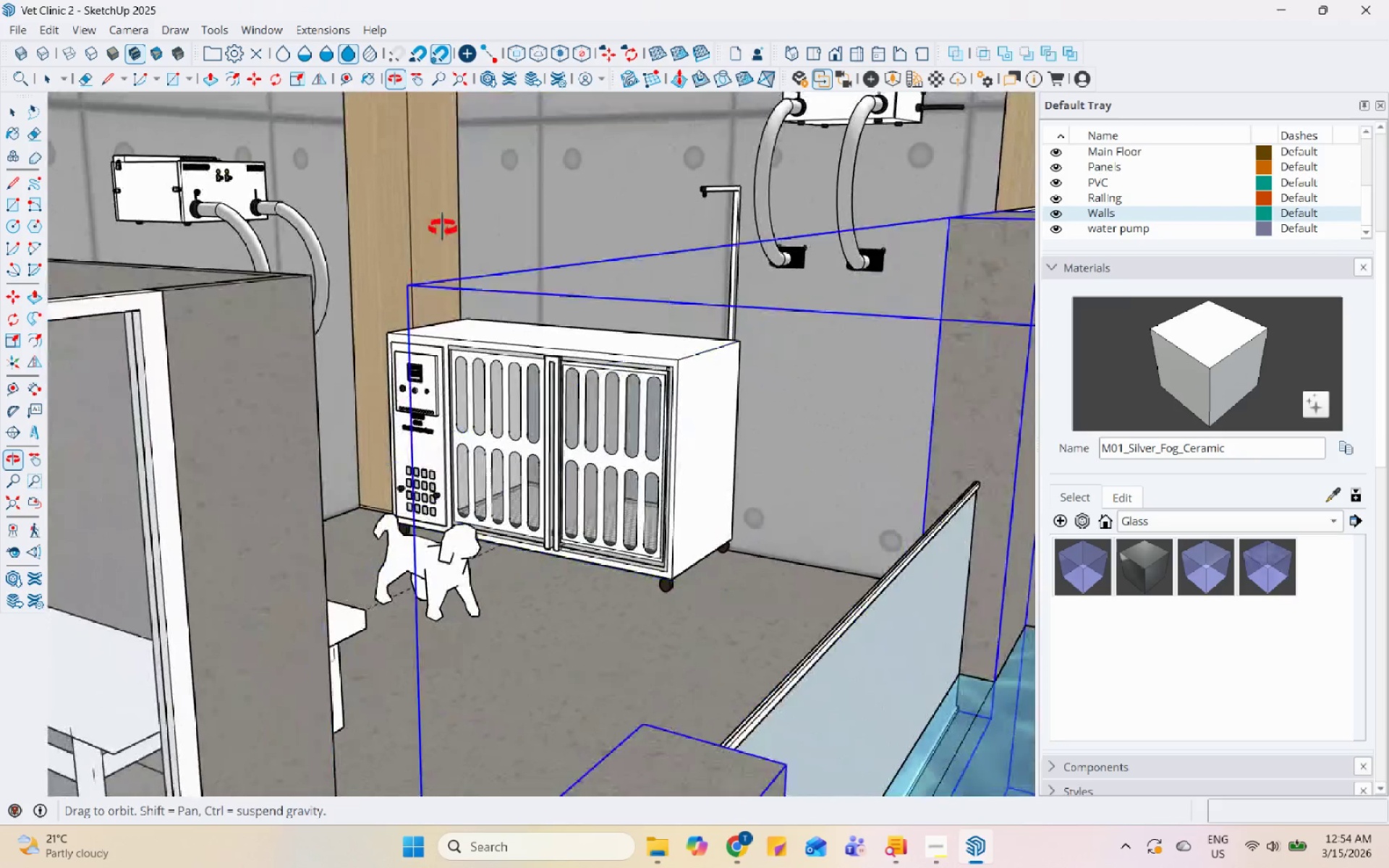 
scroll: coordinate [780, 602], scroll_direction: down, amount: 98.0
 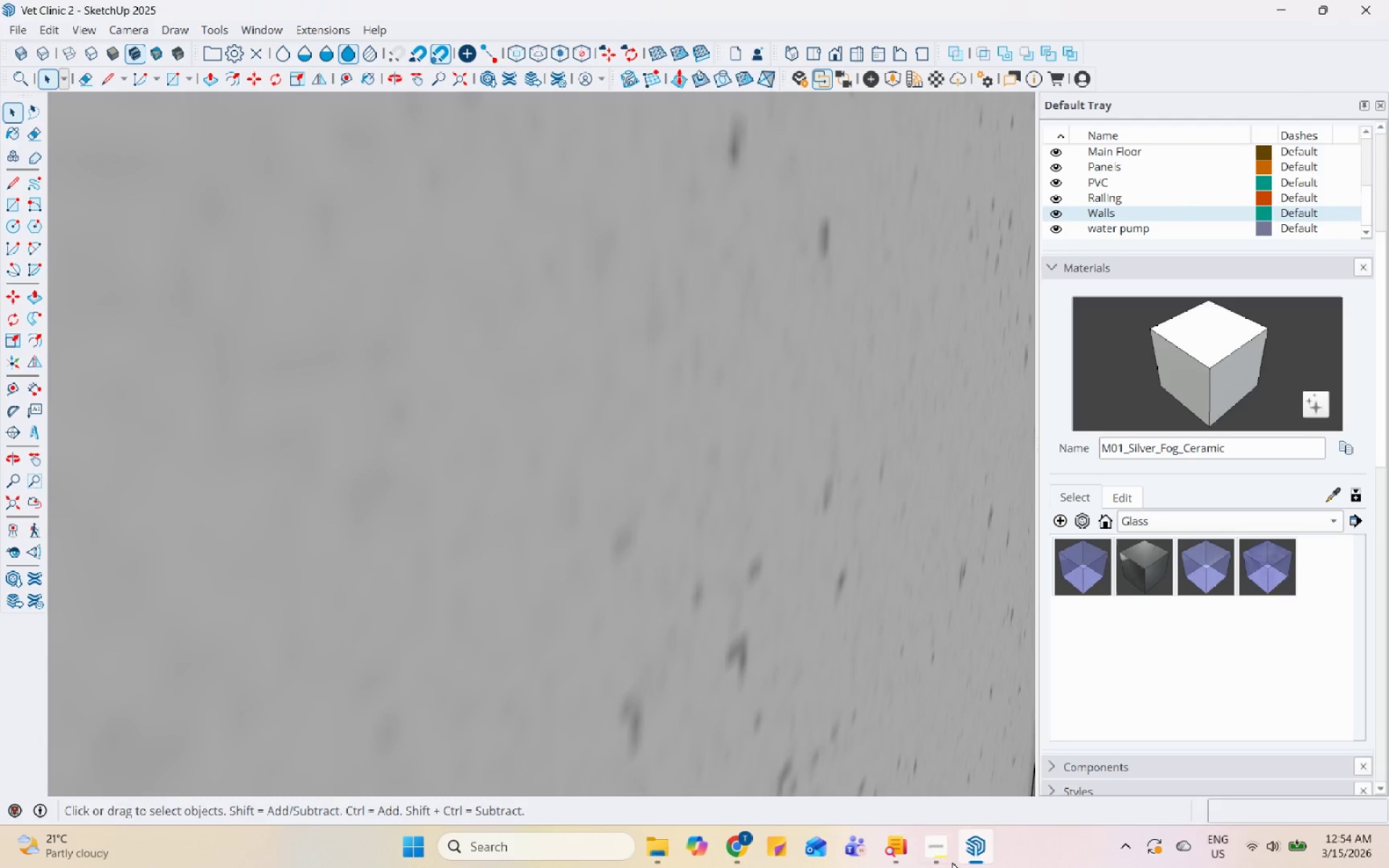 
left_click([931, 862])